 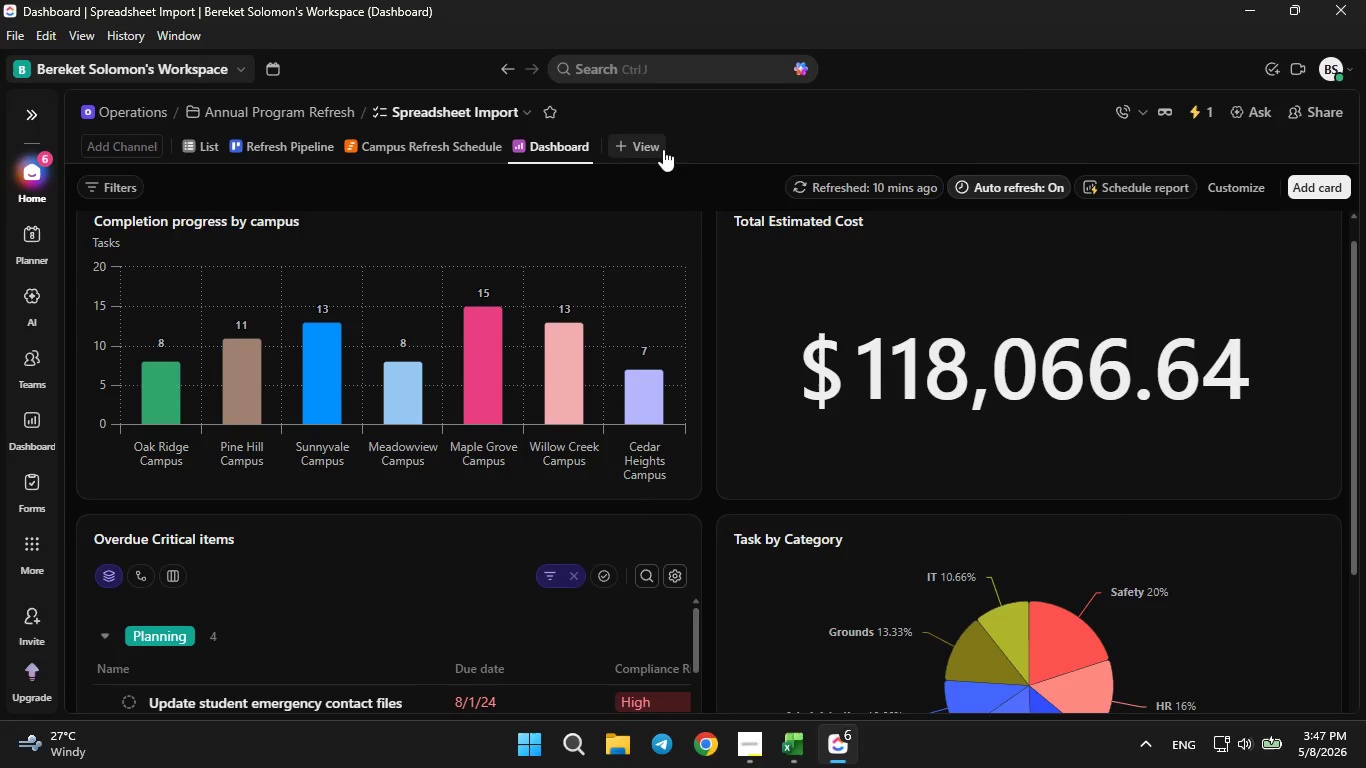 
left_click([368, 150])
 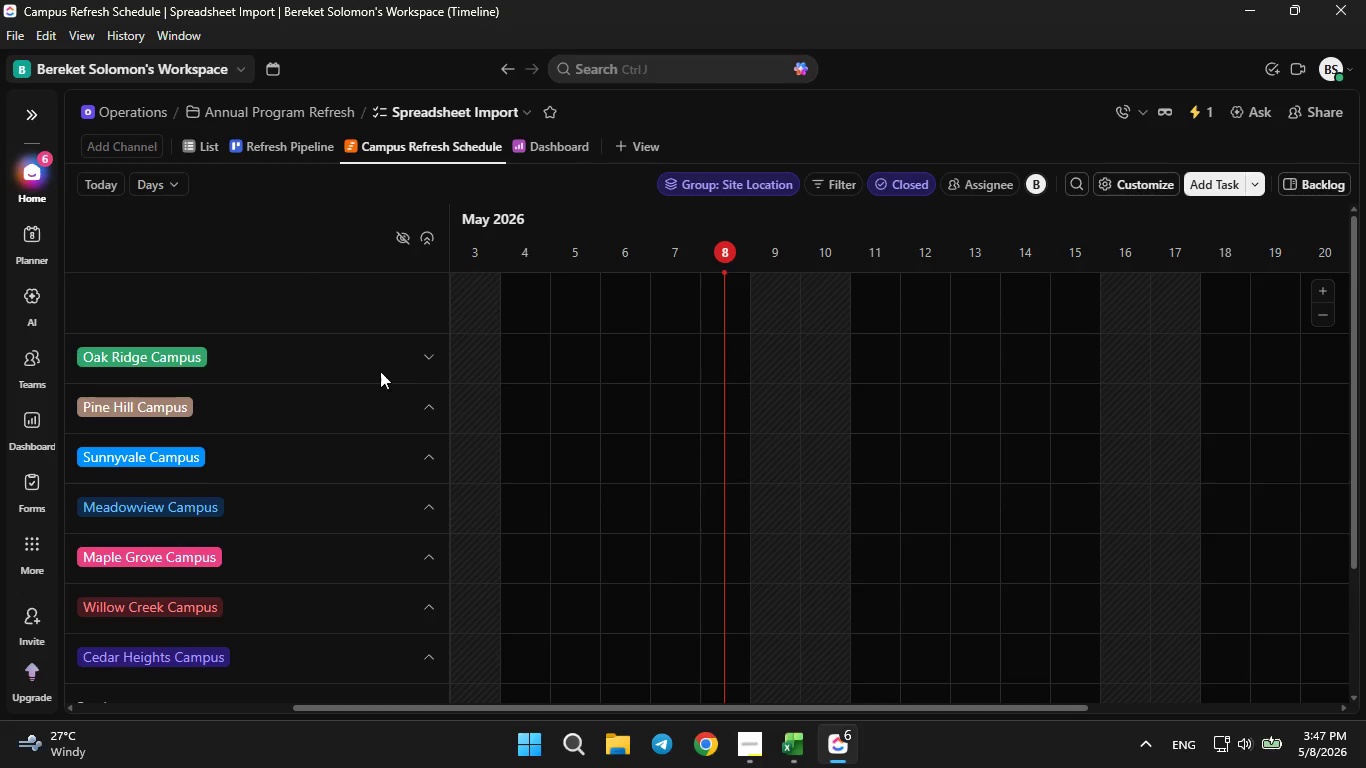 
wait(8.59)
 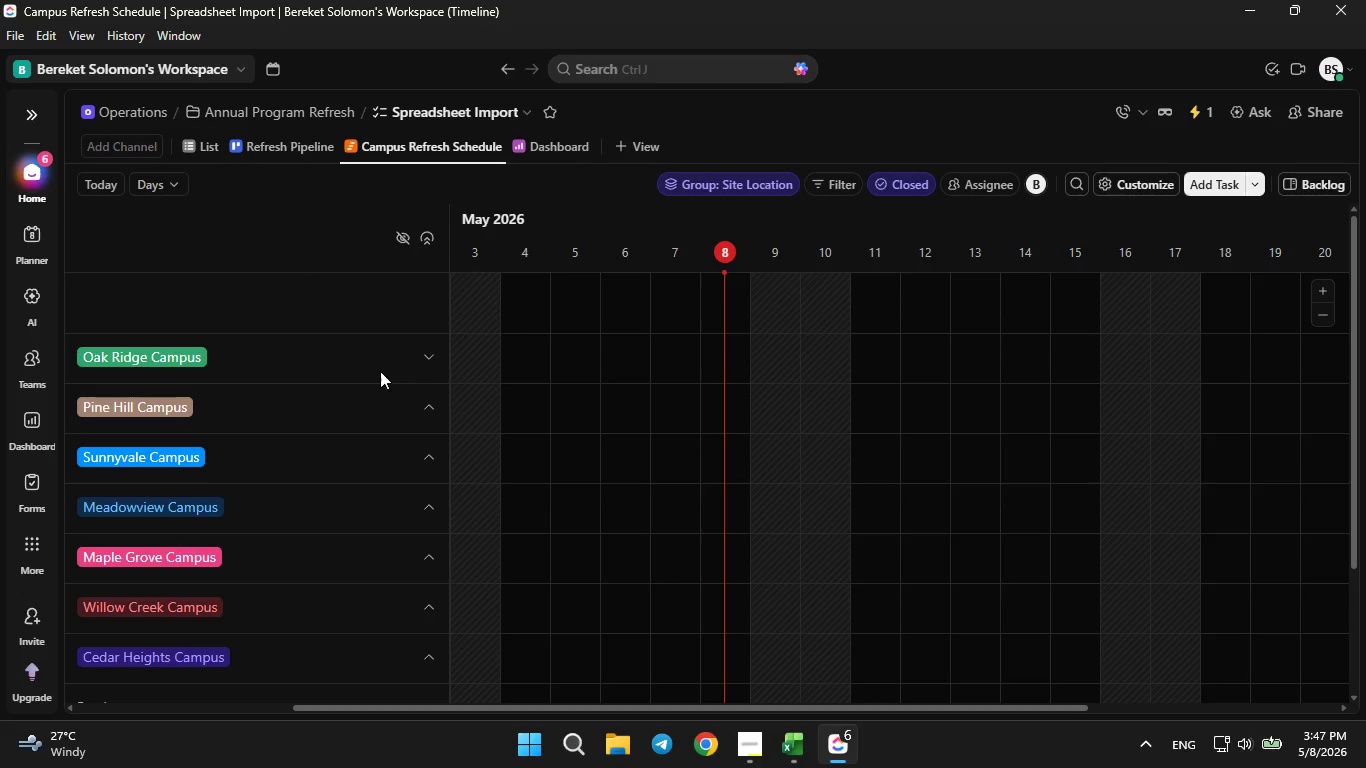 
scroll: coordinate [301, 451], scroll_direction: up, amount: 8.0
 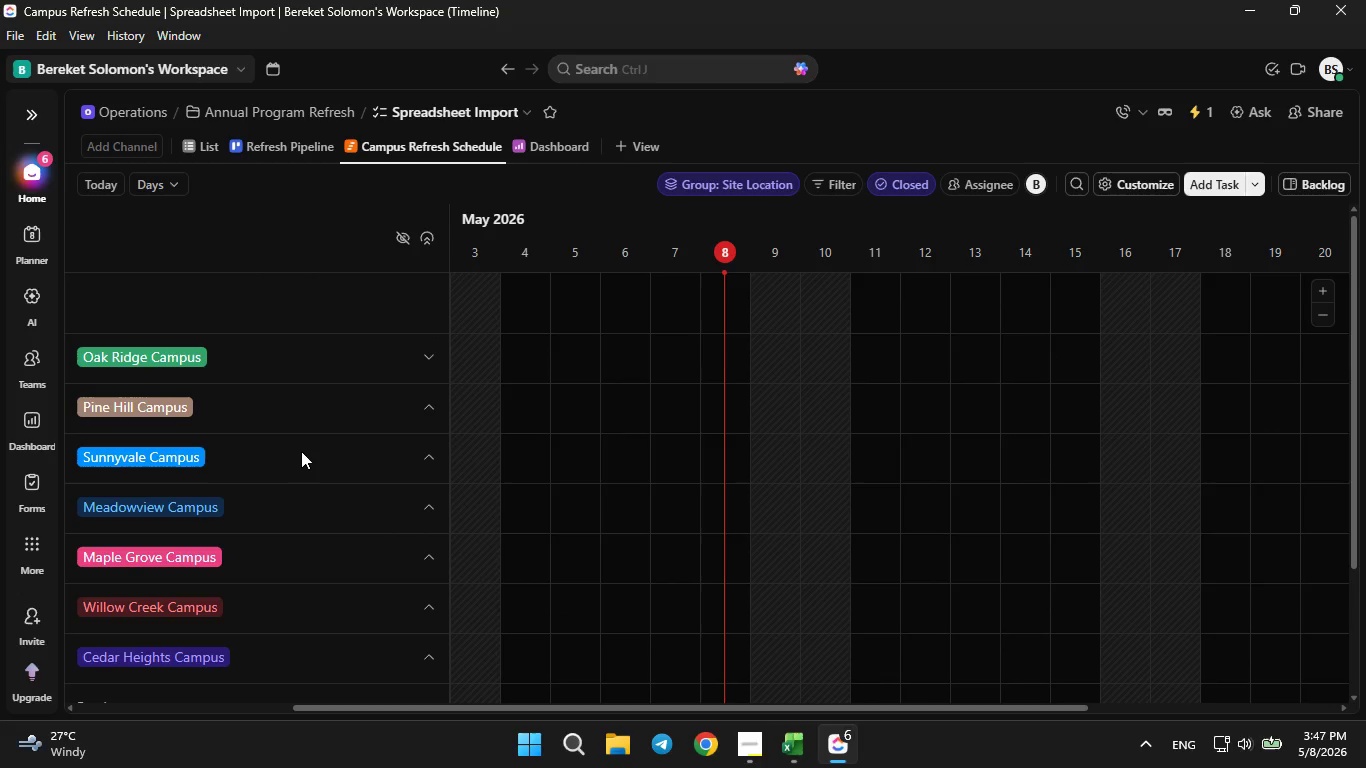 
key(PrintScreen)
 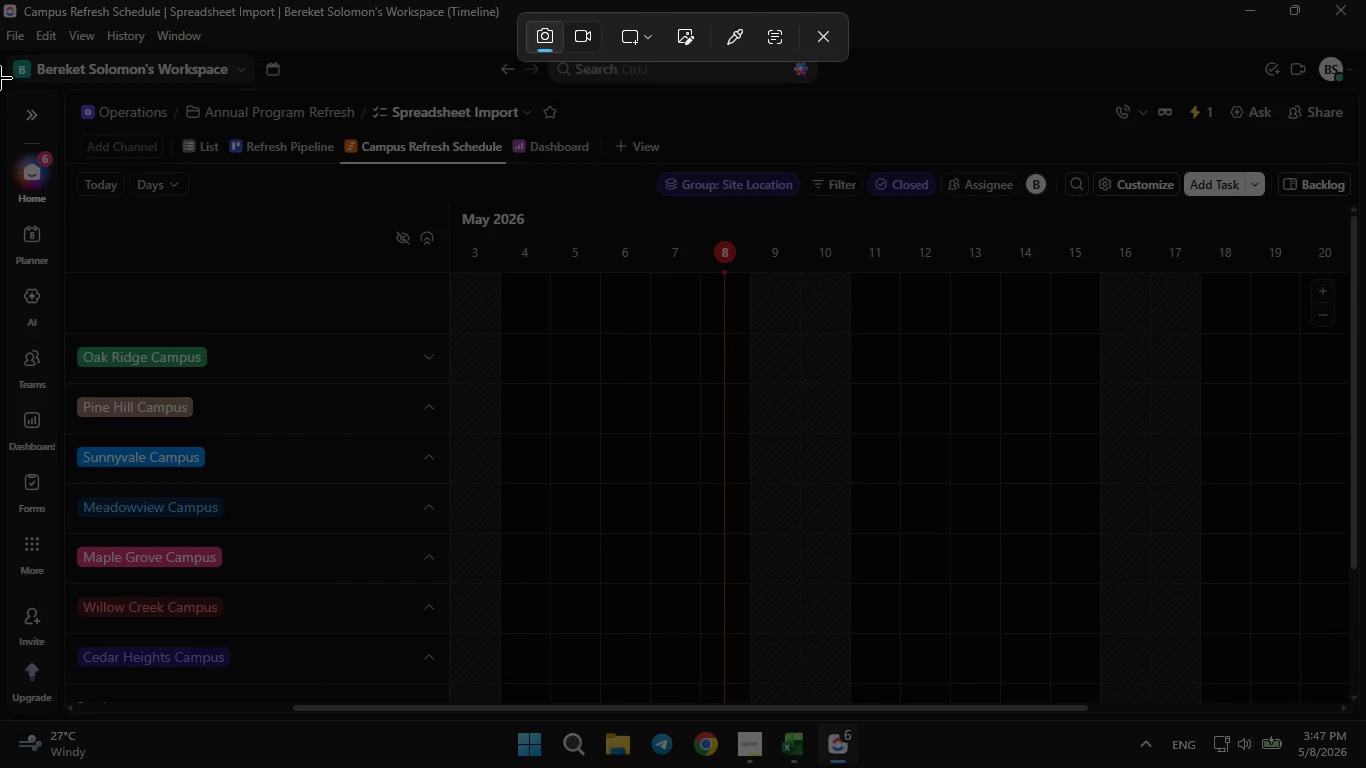 
left_click_drag(start_coordinate=[0, 72], to_coordinate=[1365, 716])
 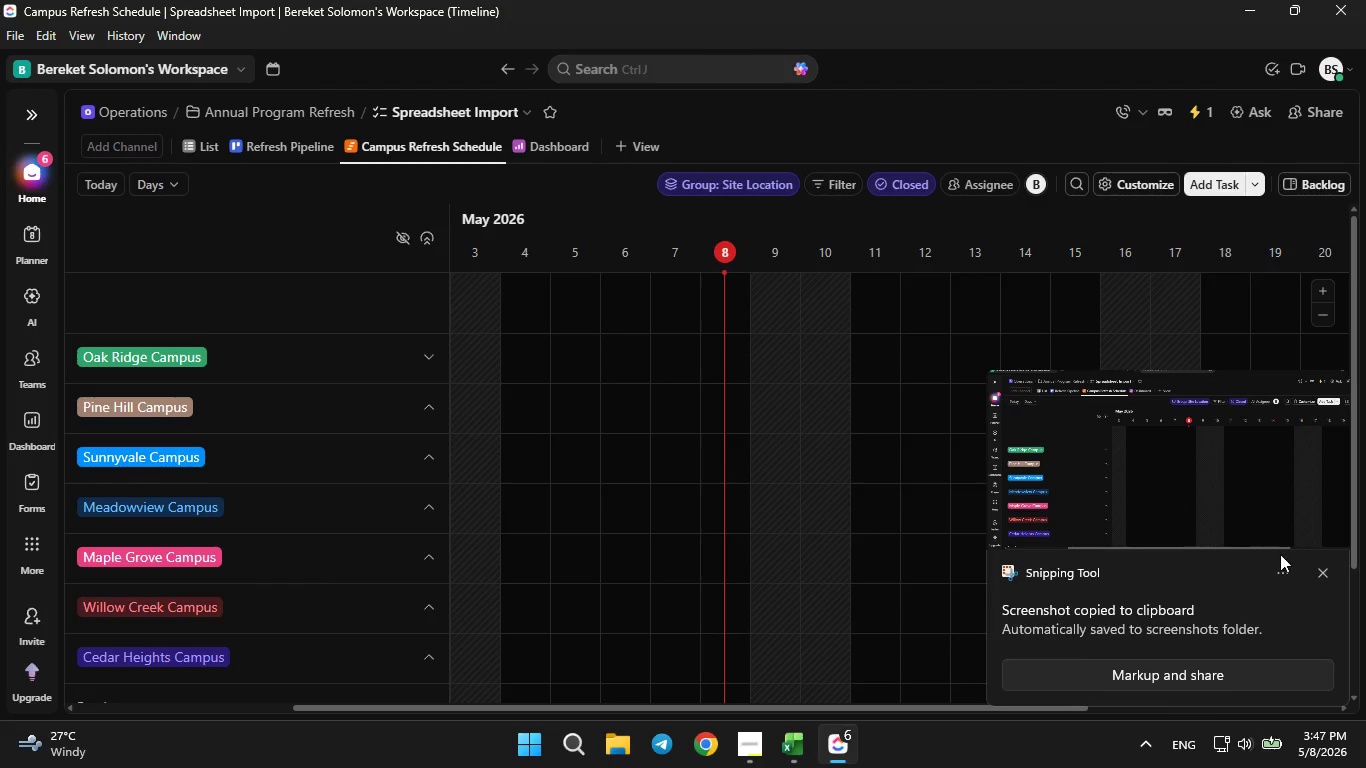 
left_click([1317, 575])
 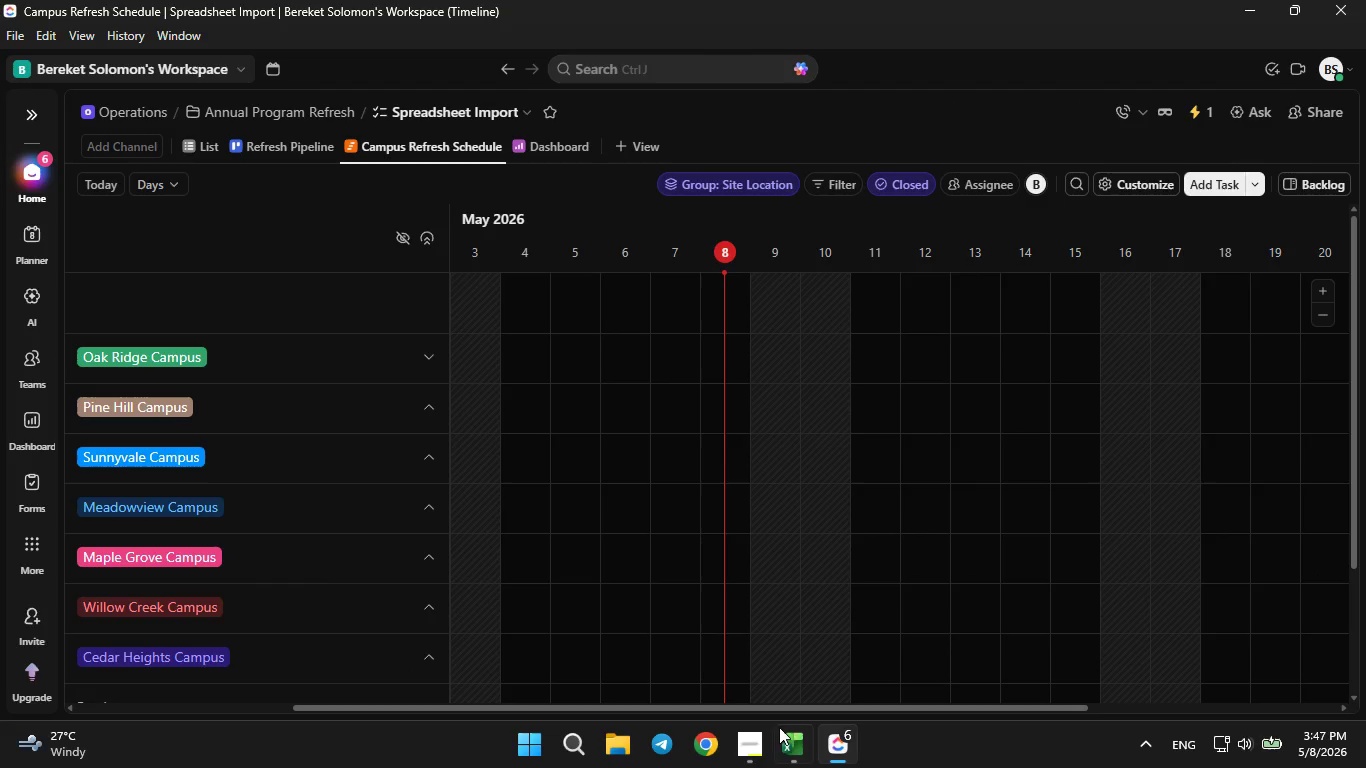 
left_click([754, 747])